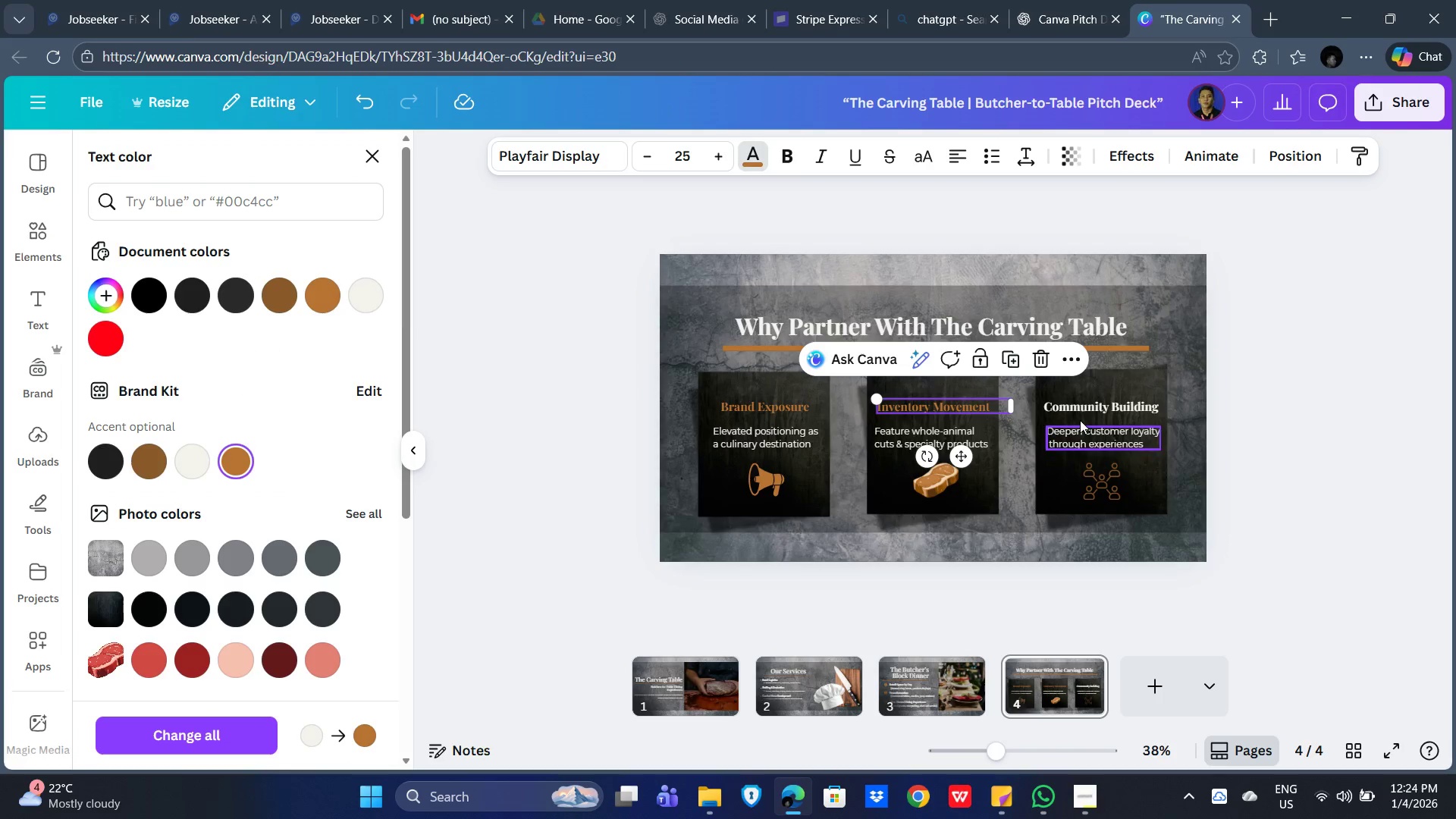 
left_click([1087, 407])
 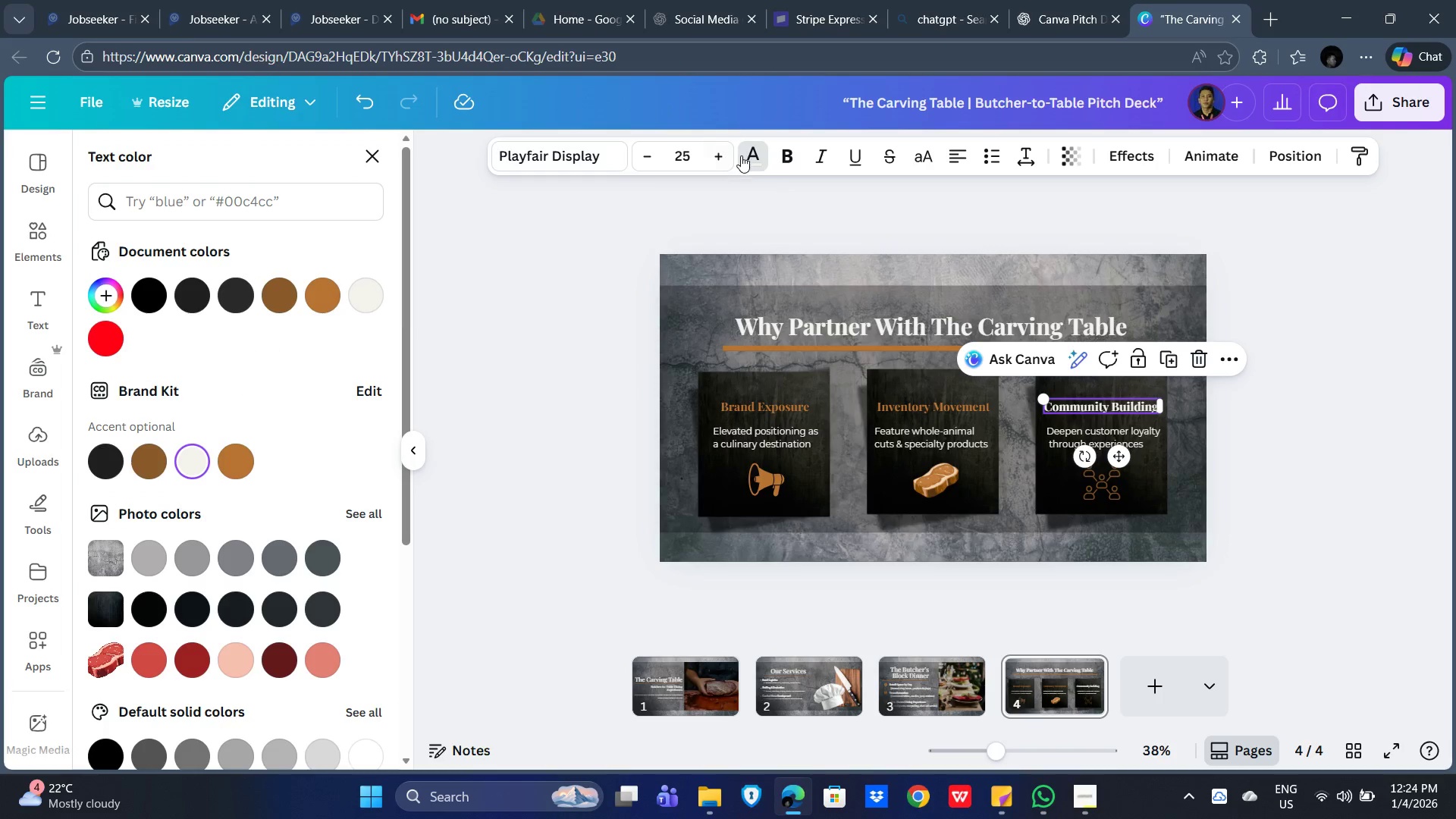 
left_click([747, 153])
 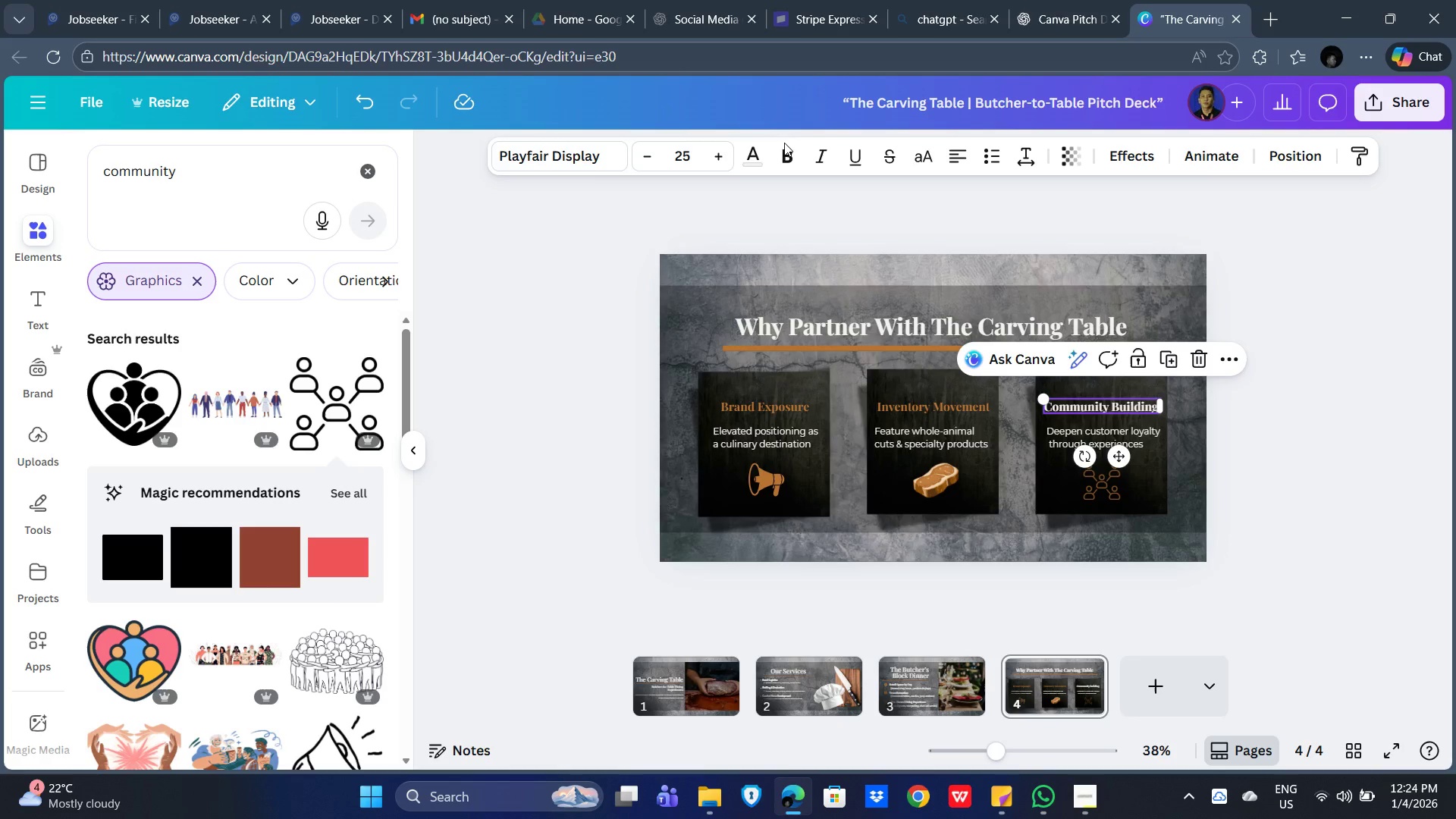 
left_click([753, 152])
 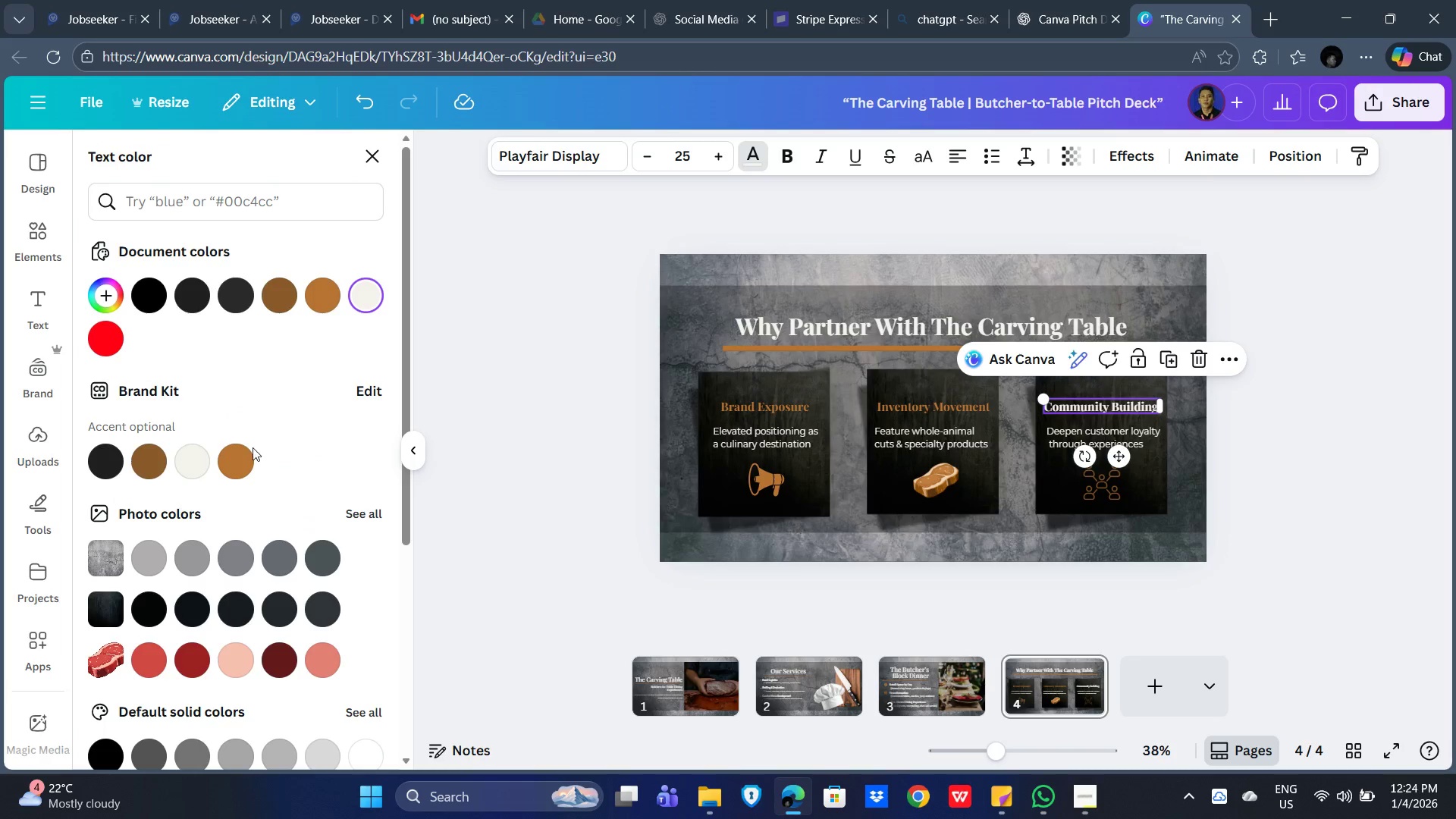 
left_click([235, 464])
 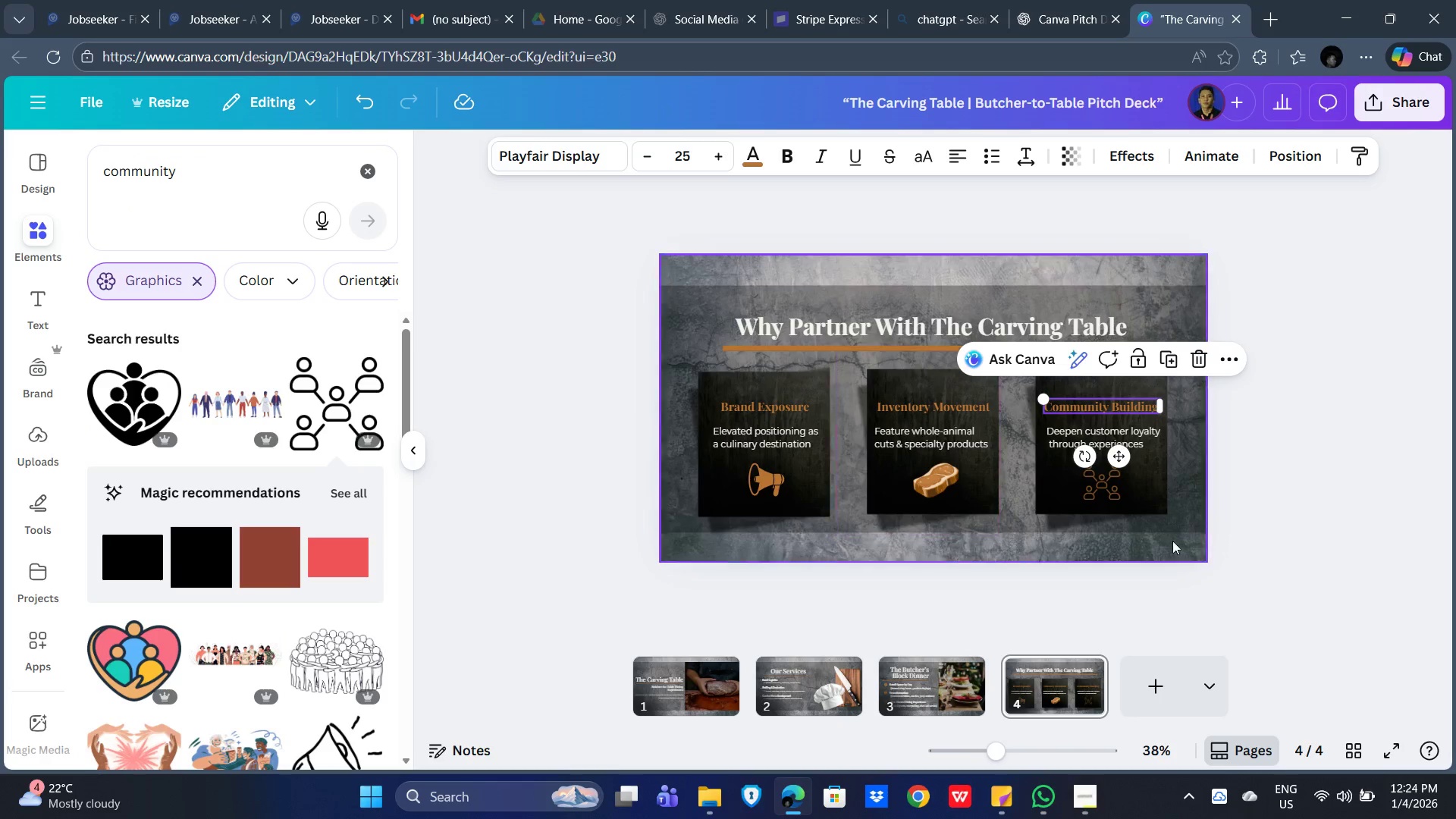 
left_click([1307, 507])
 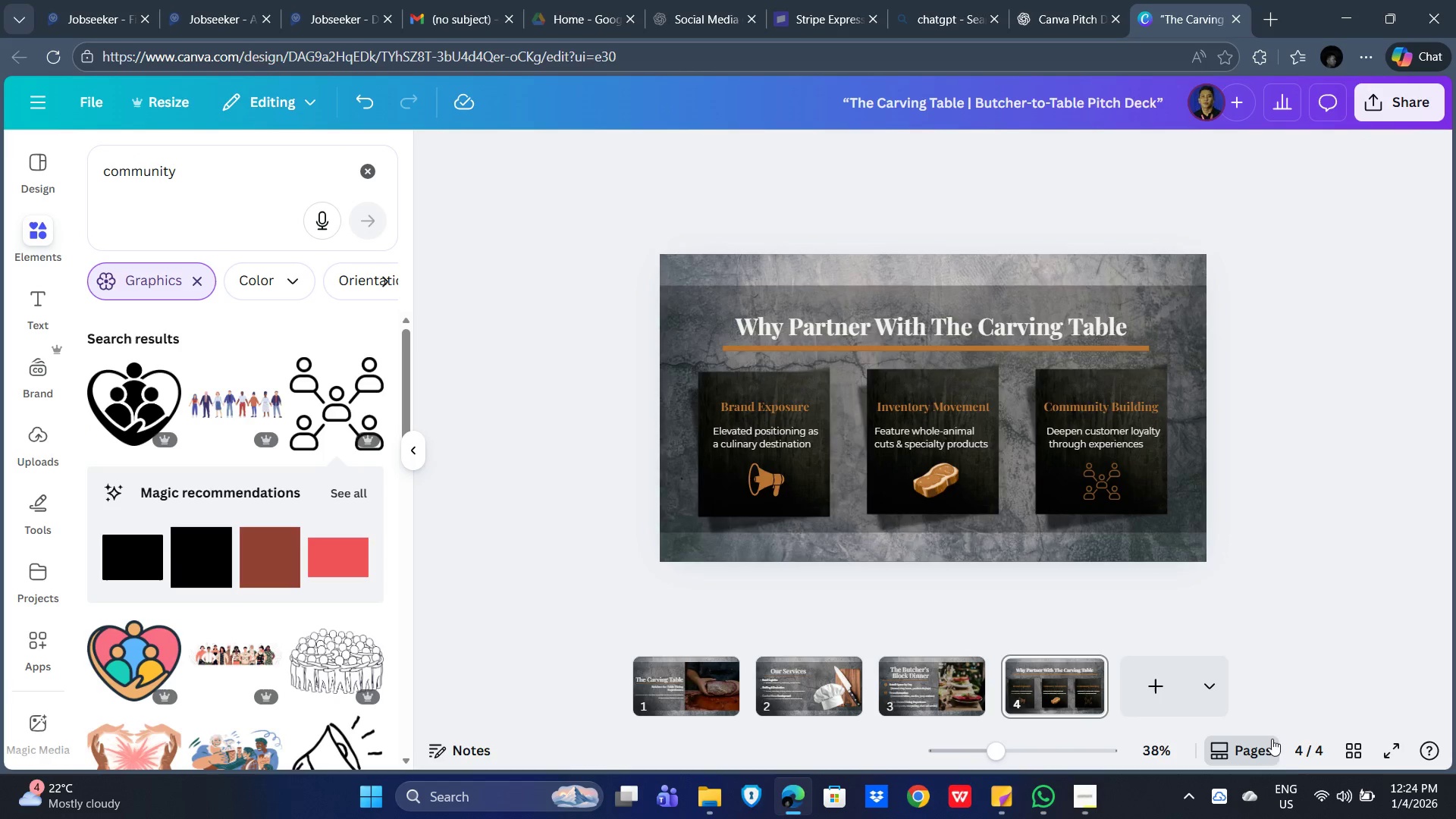 
left_click([1385, 746])
 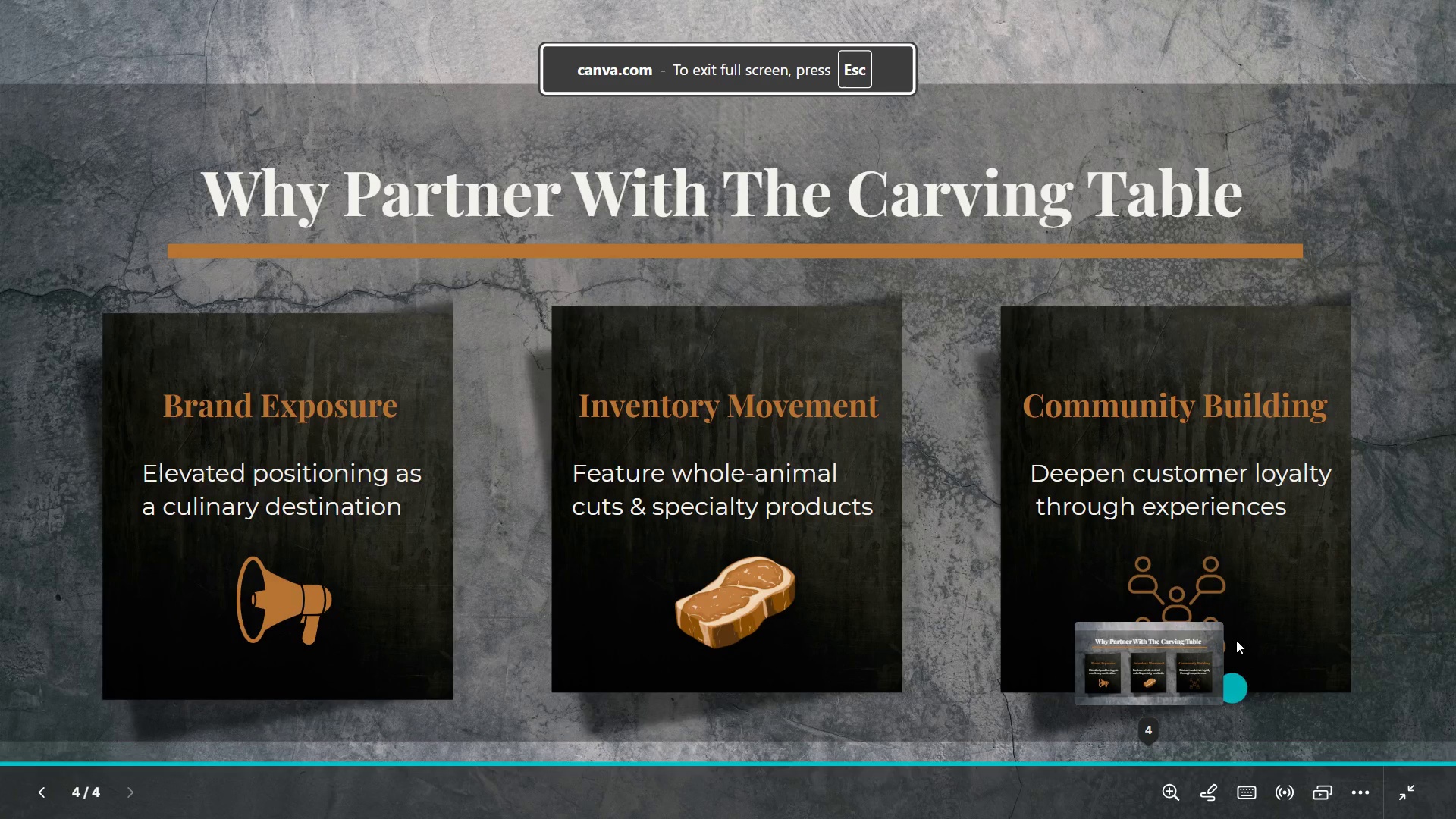 
key(Escape)
 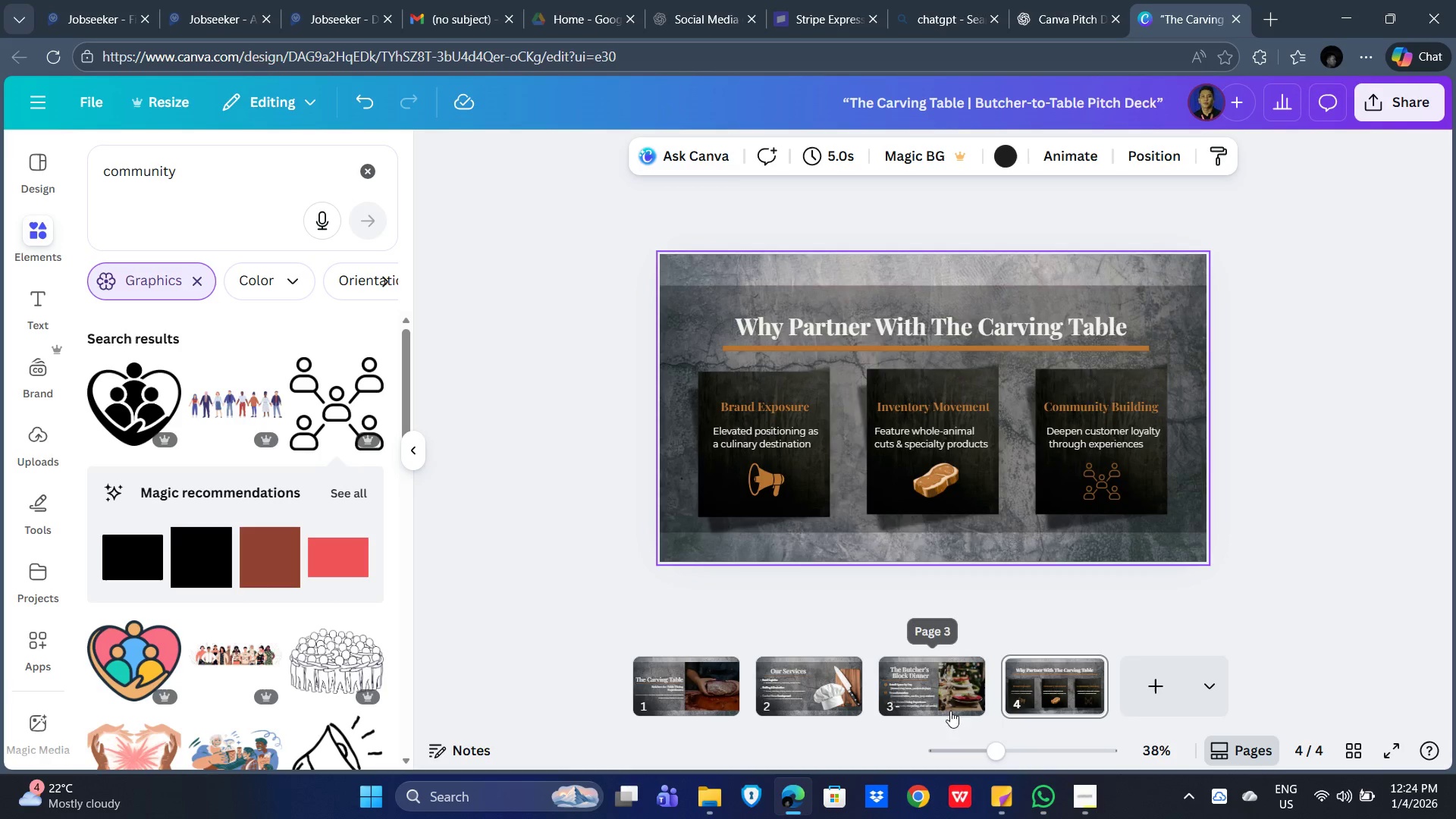 
left_click([1090, 668])
 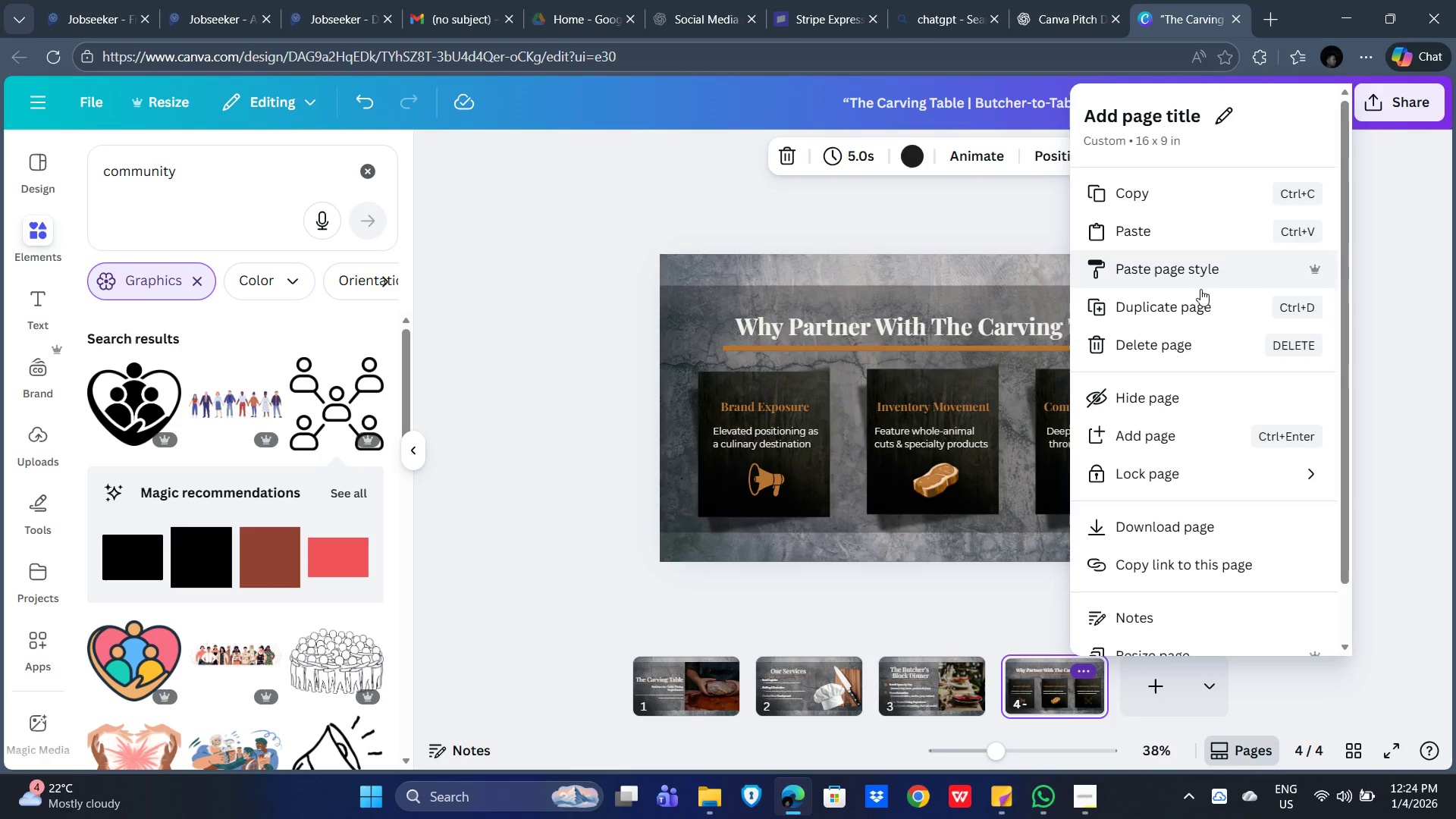 
left_click([1196, 303])
 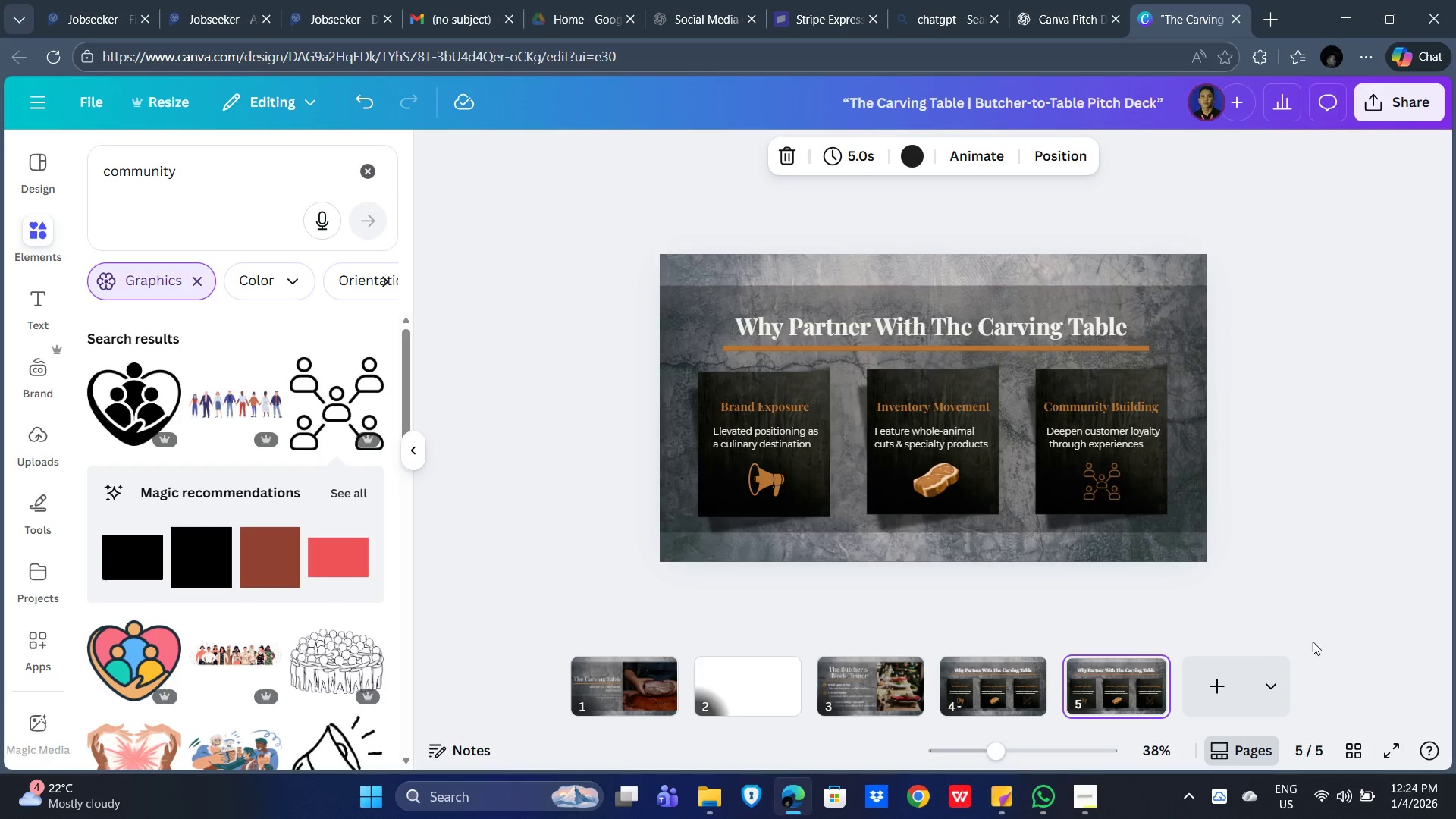 
left_click([1312, 642])
 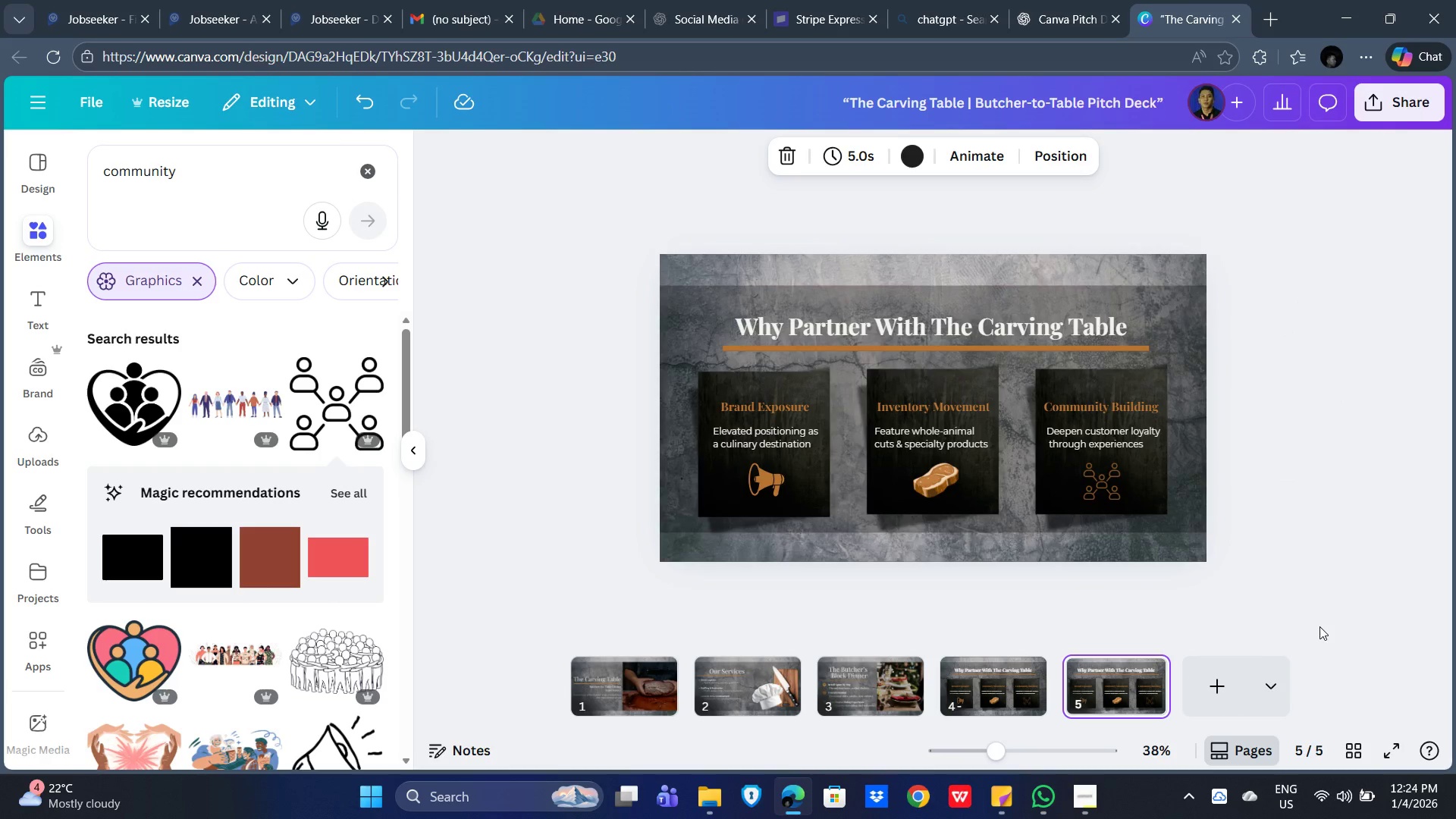 
key(Alt+AltLeft)
 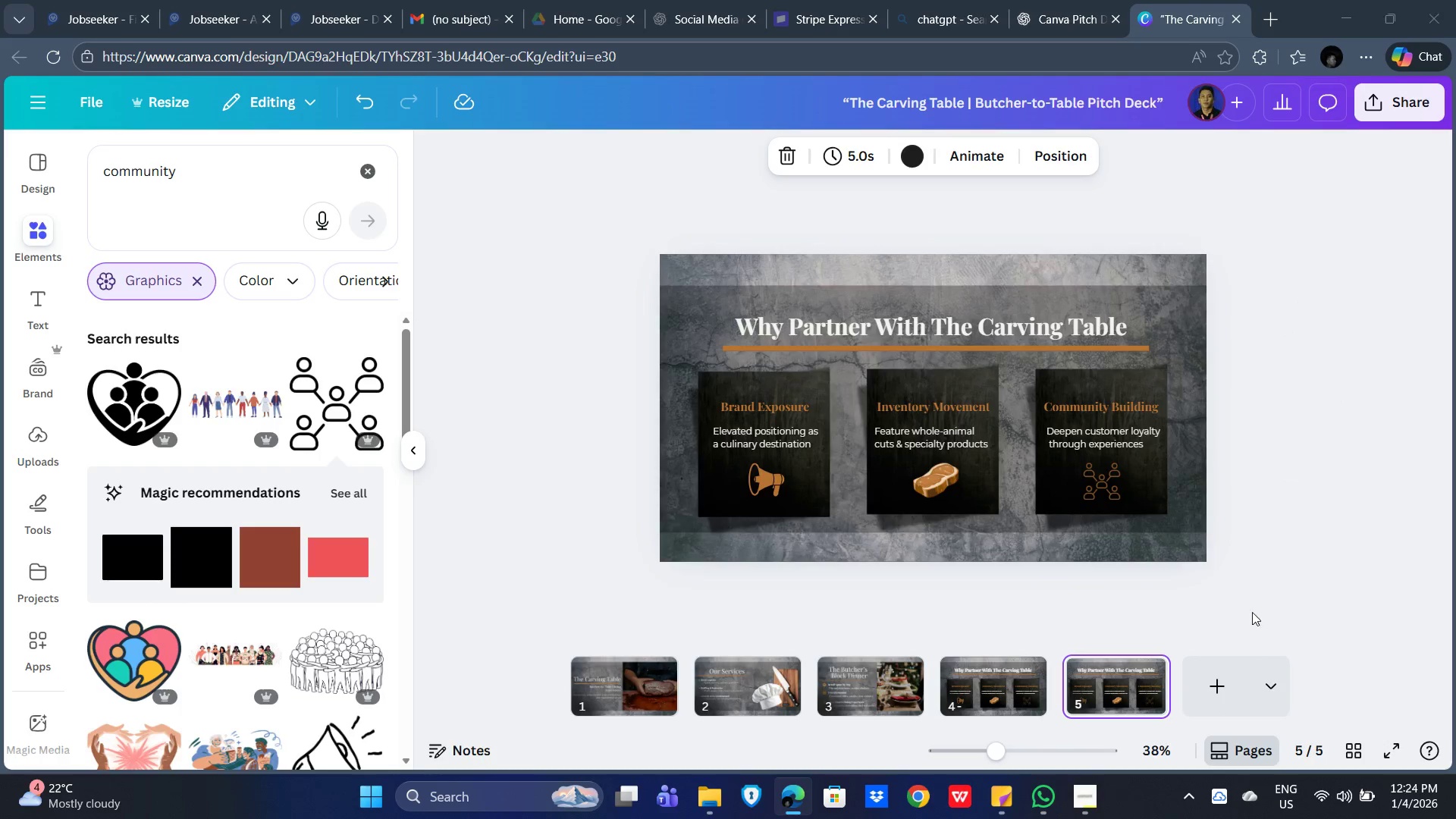 
key(Alt+Tab)
 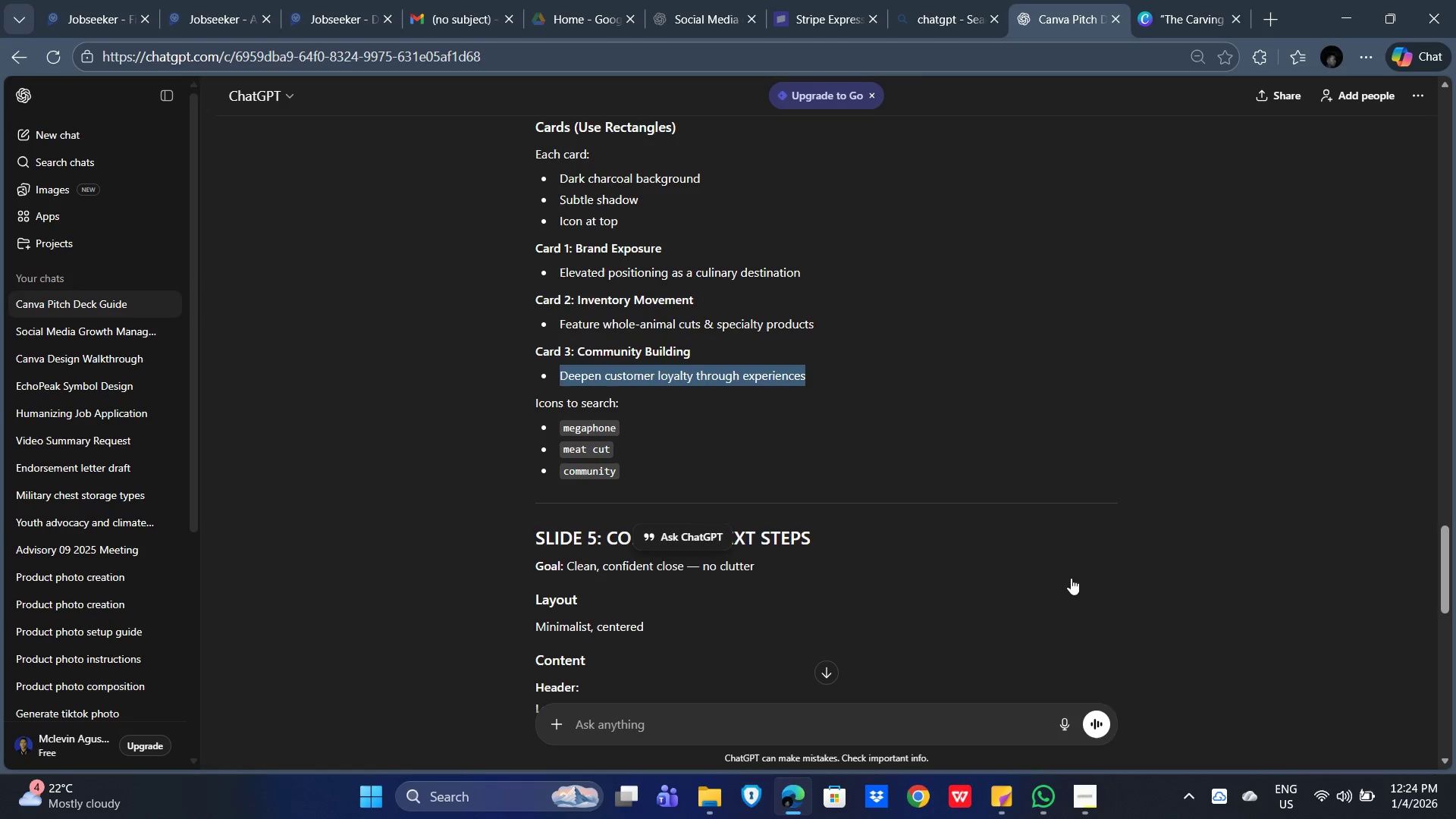 
key(Alt+AltLeft)